 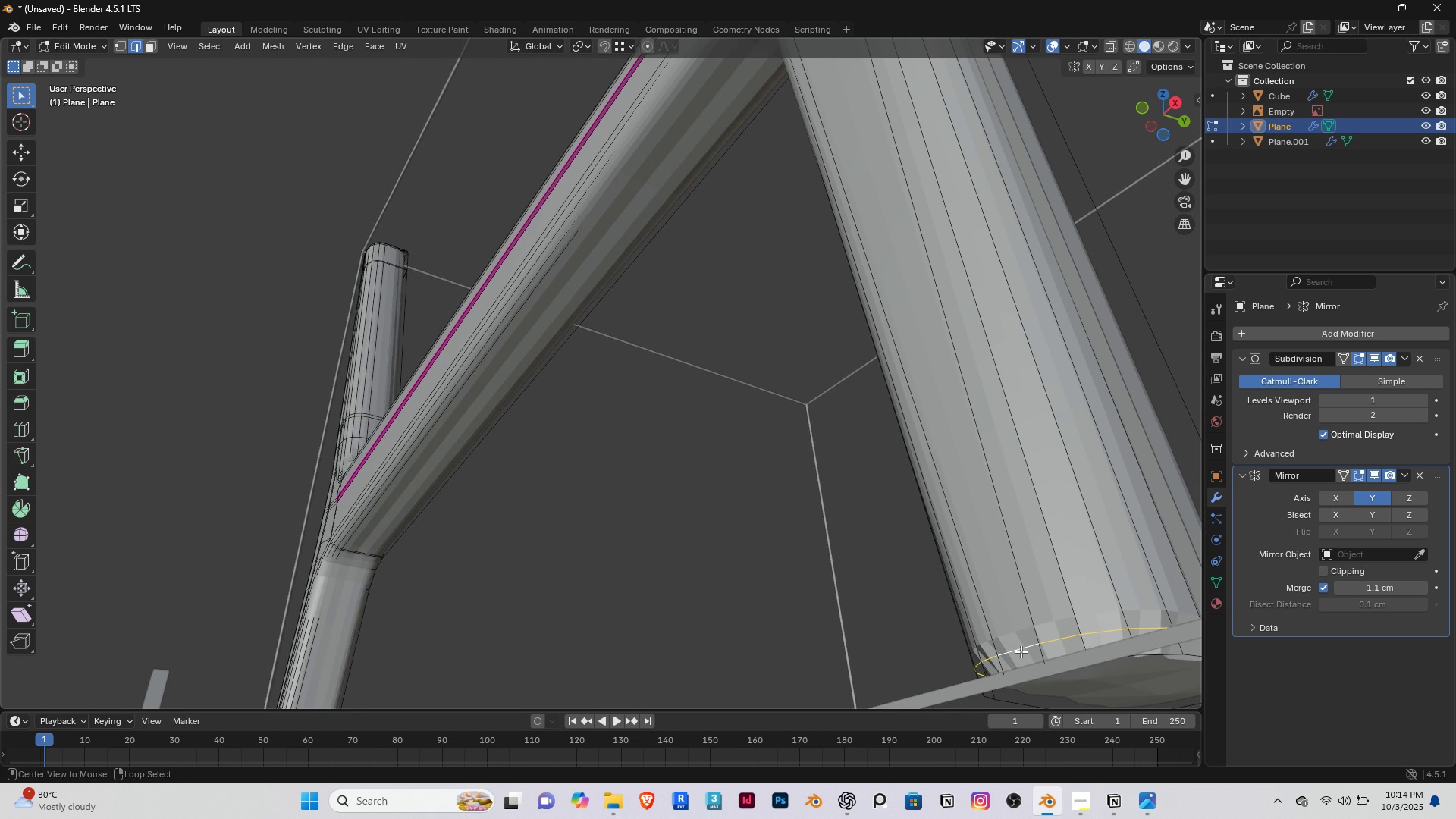 
key(Delete)
 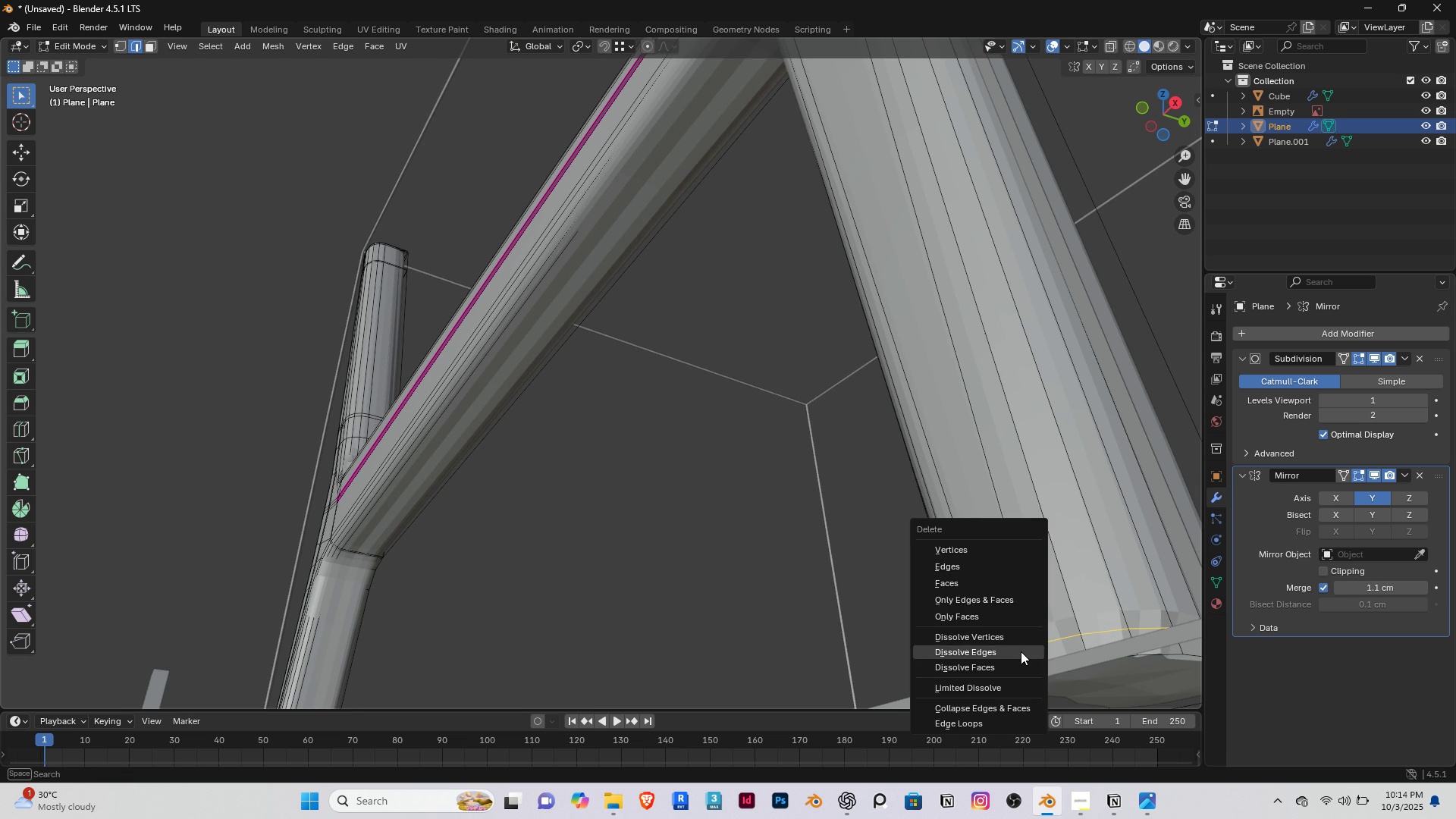 
left_click([1021, 651])
 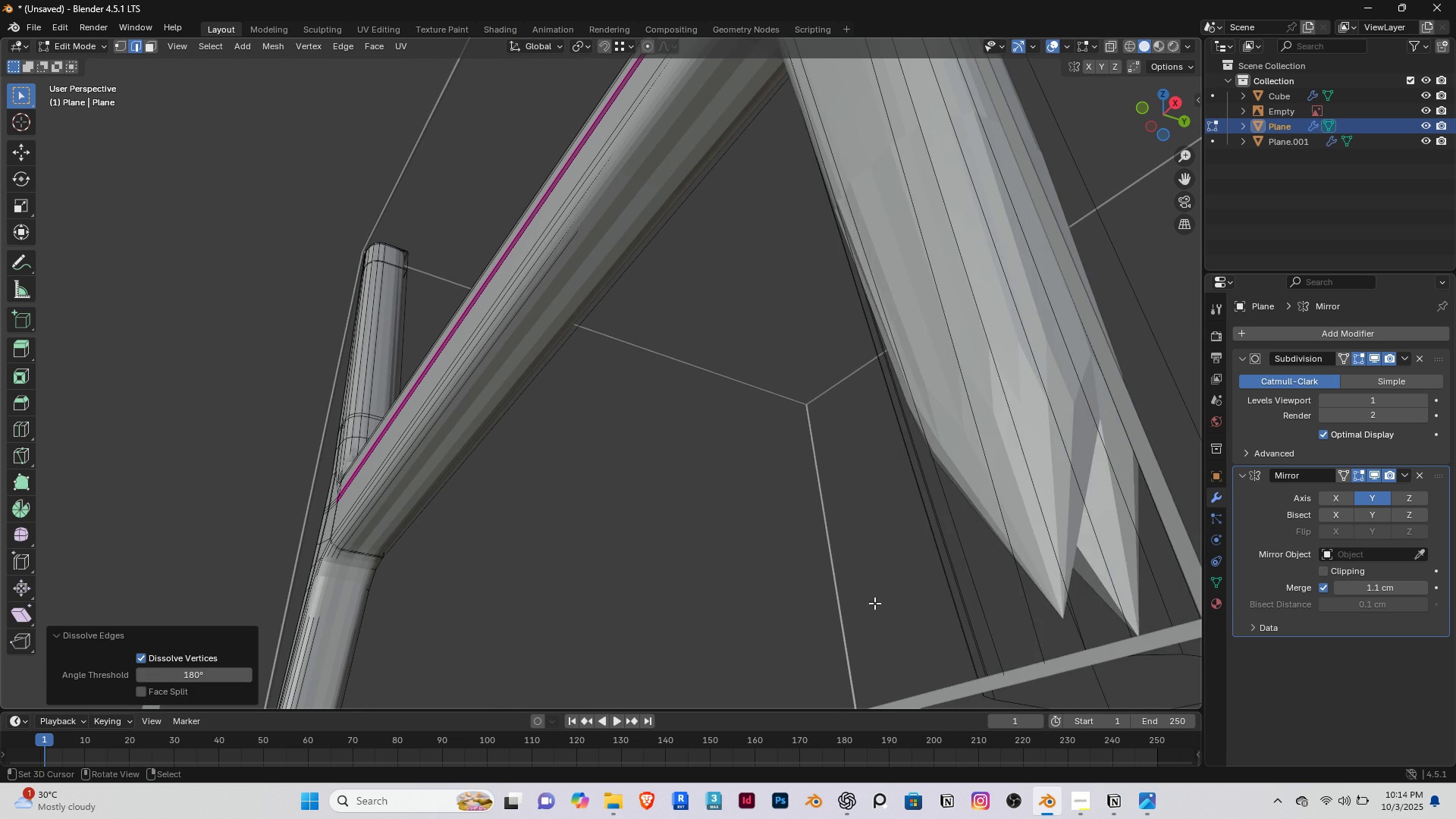 
scroll: coordinate [874, 603], scroll_direction: down, amount: 1.0
 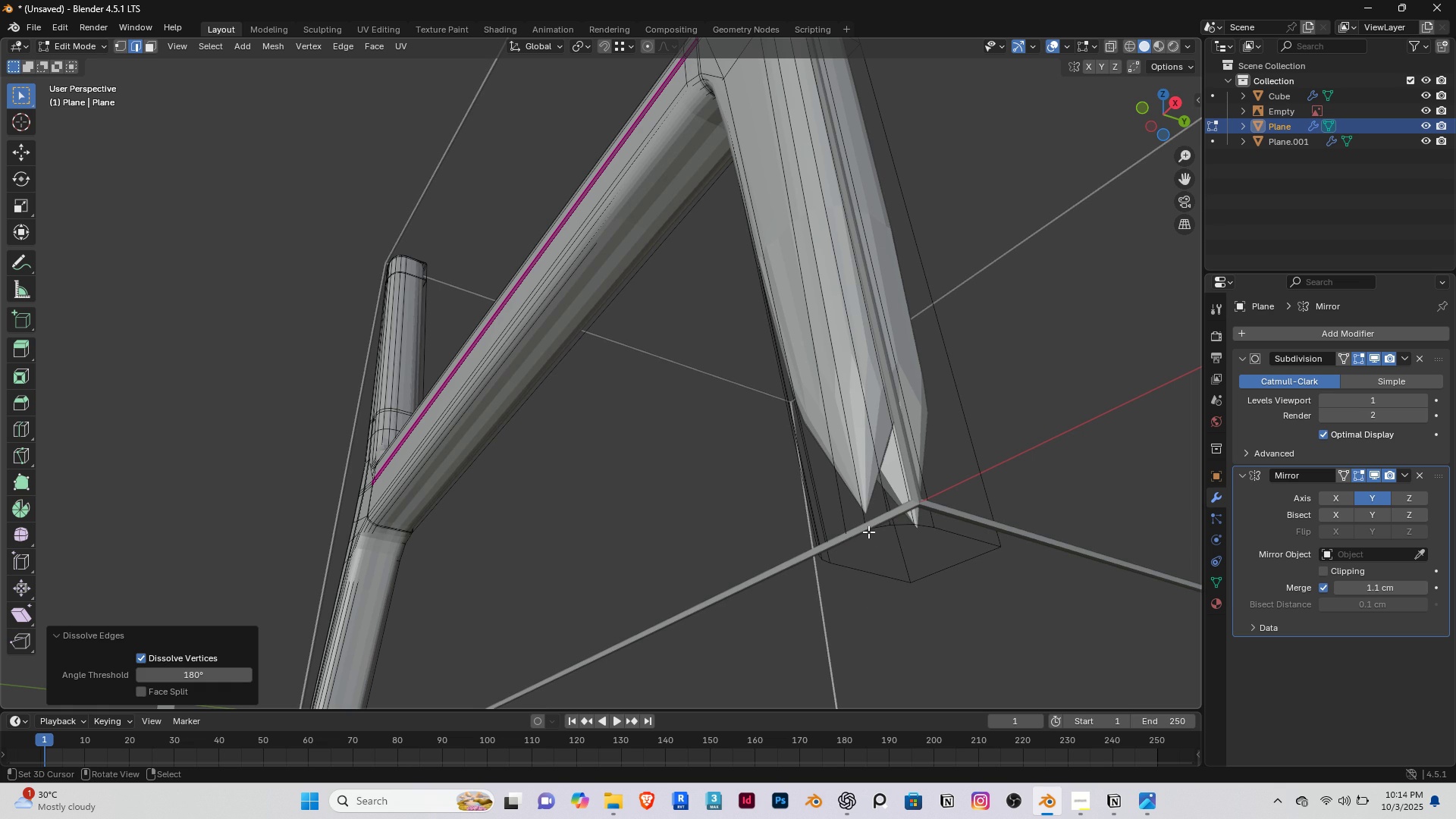 
right_click([868, 532])